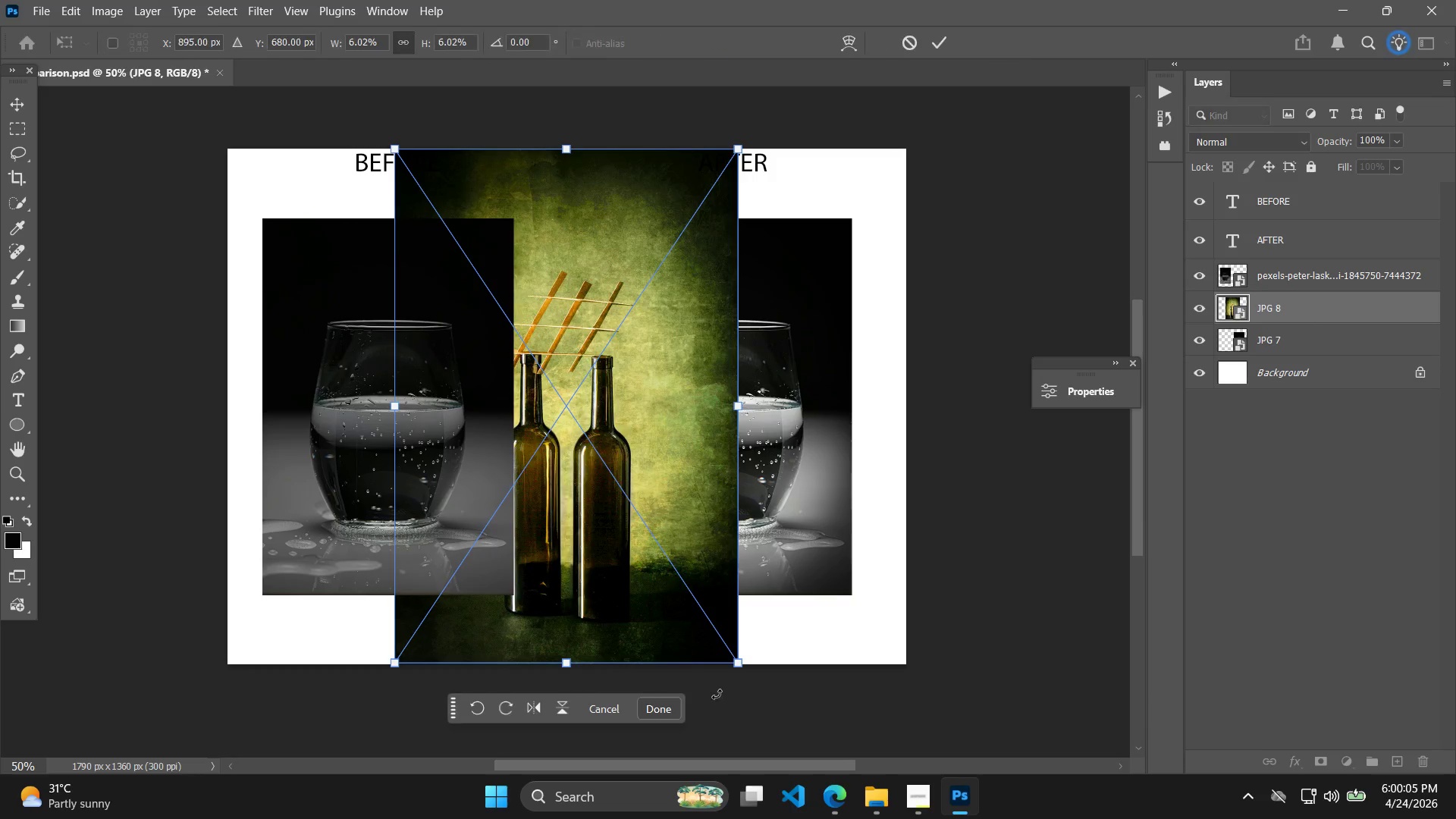 
key(Enter)
 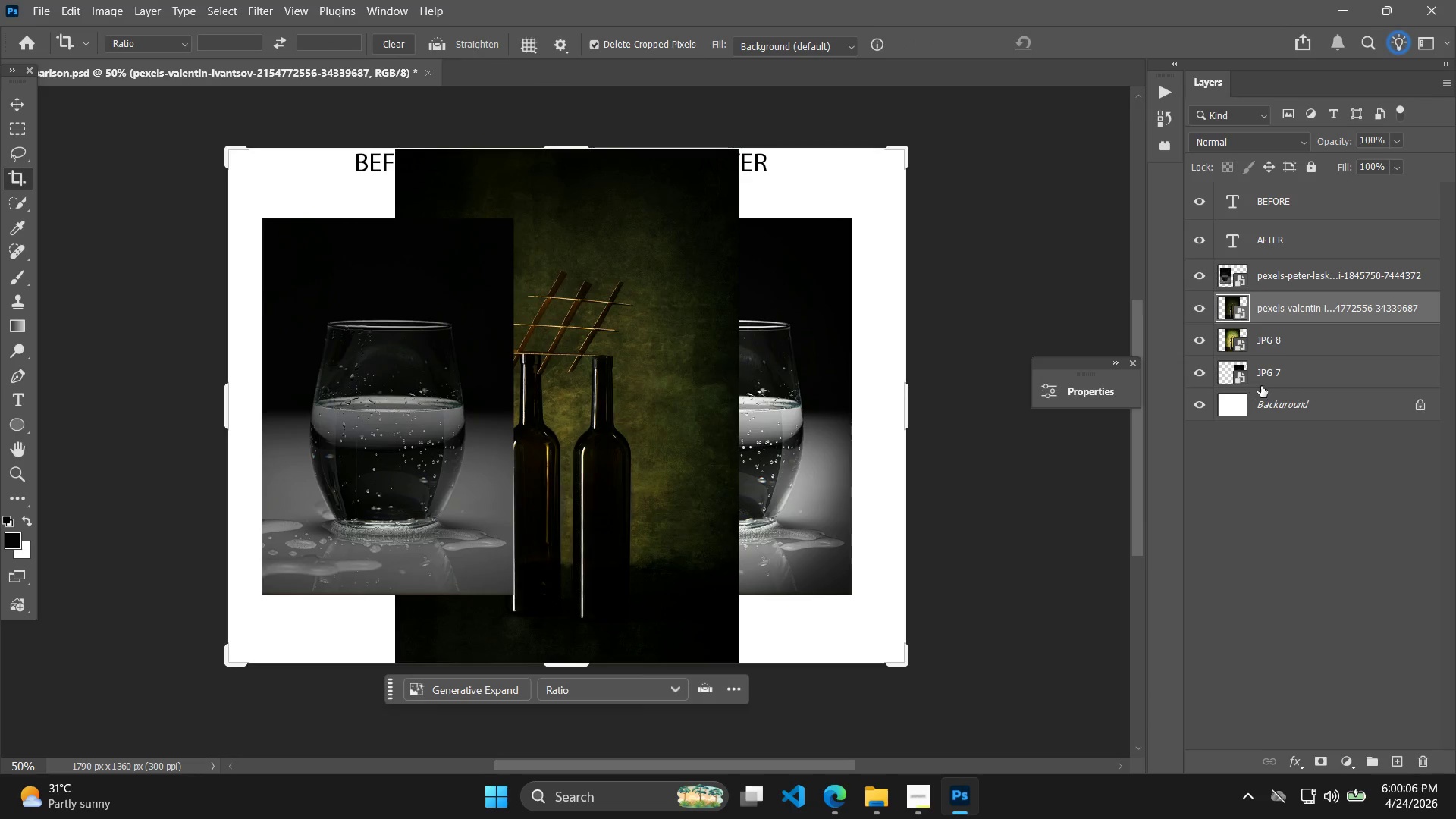 
left_click([1289, 353])
 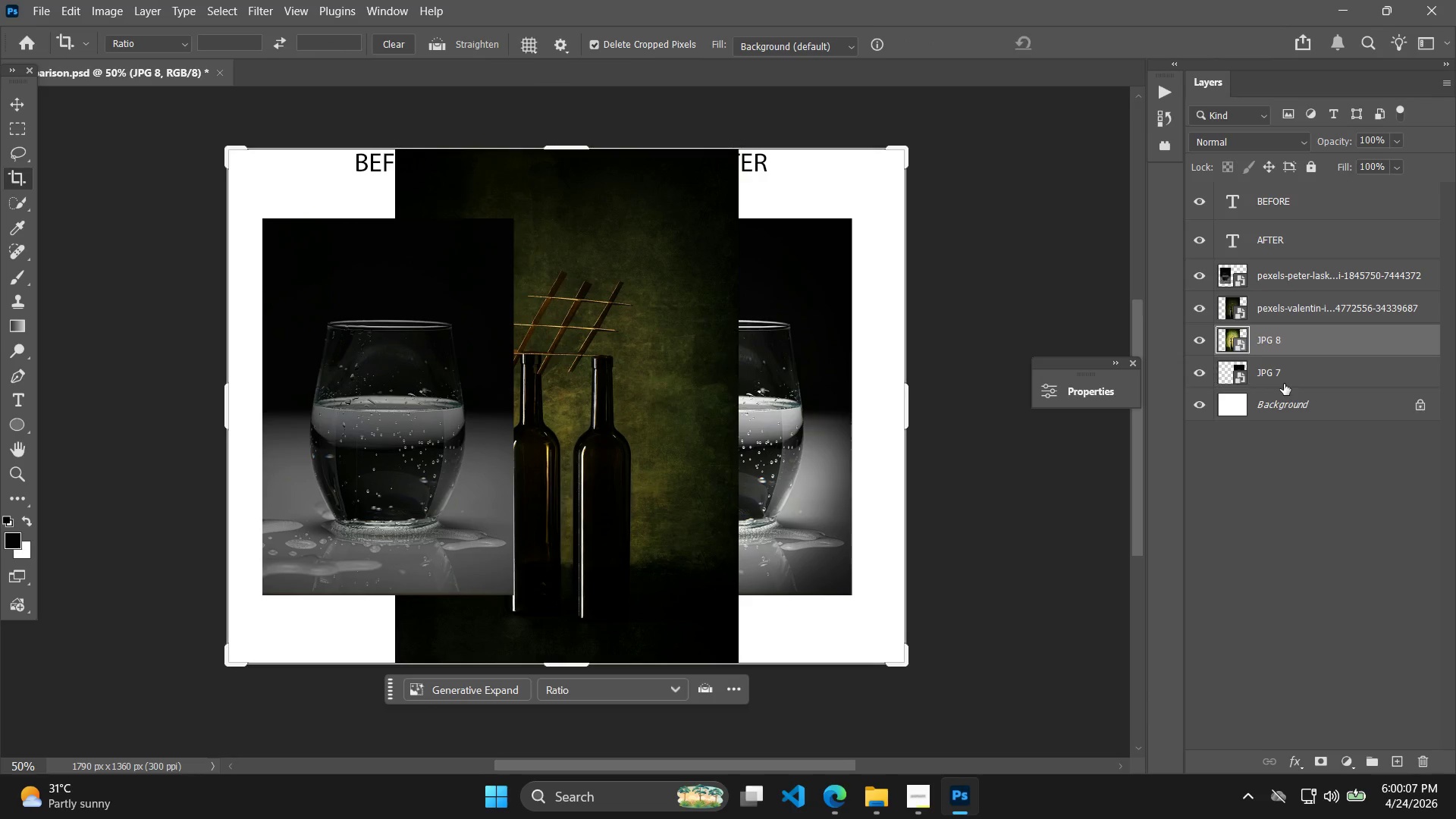 
key(Delete)
 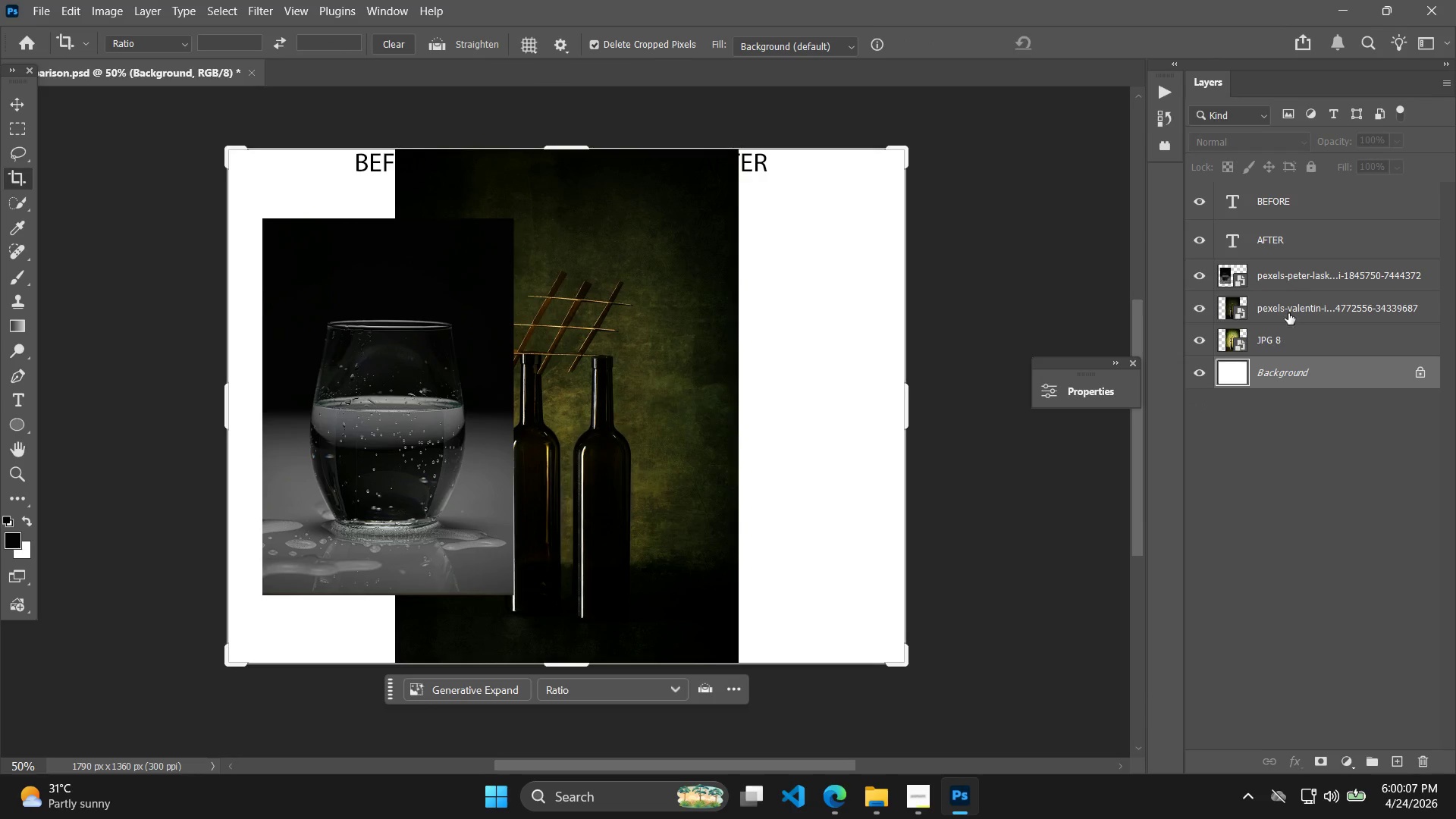 
left_click([1296, 272])
 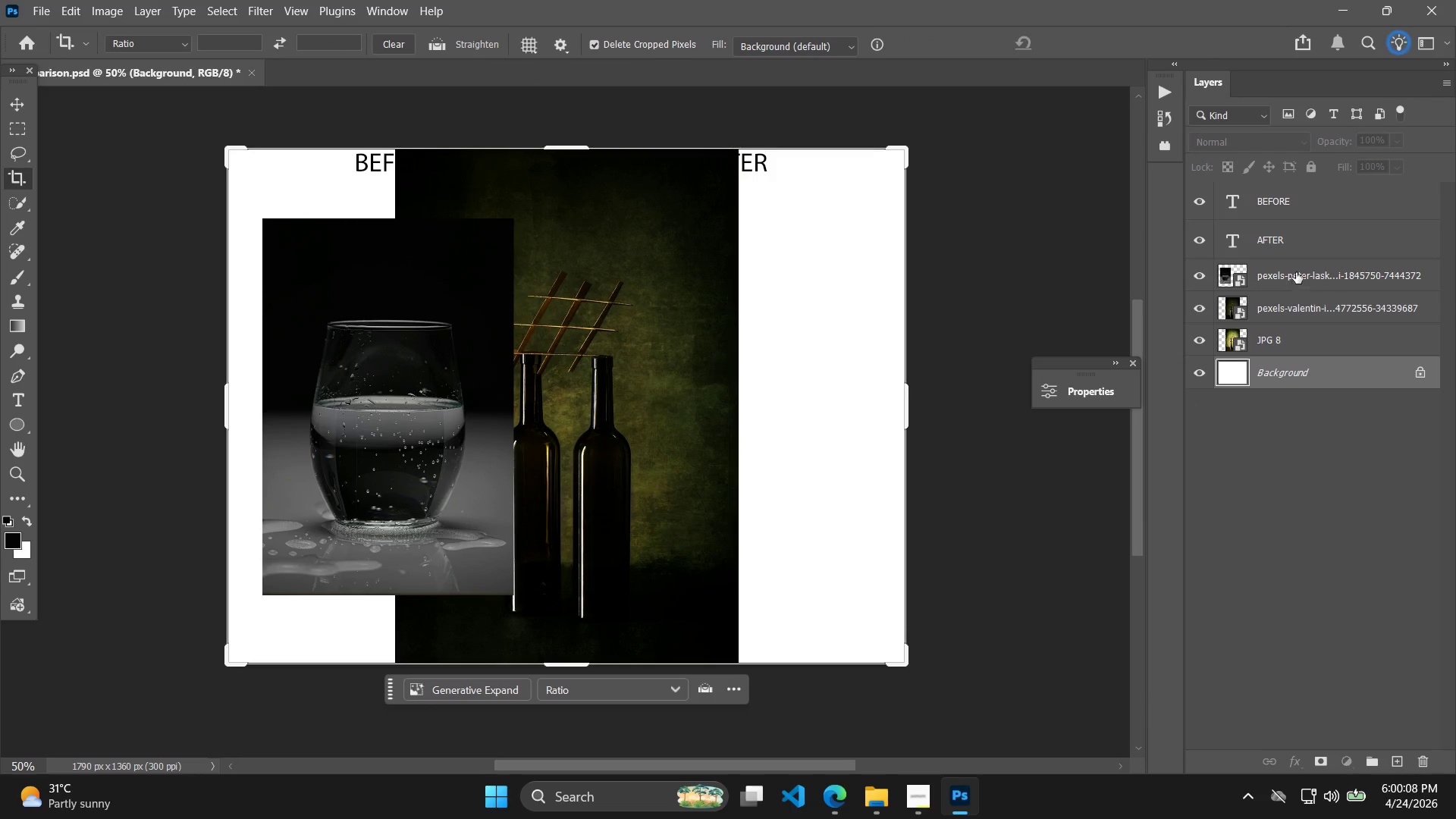 
key(Delete)
 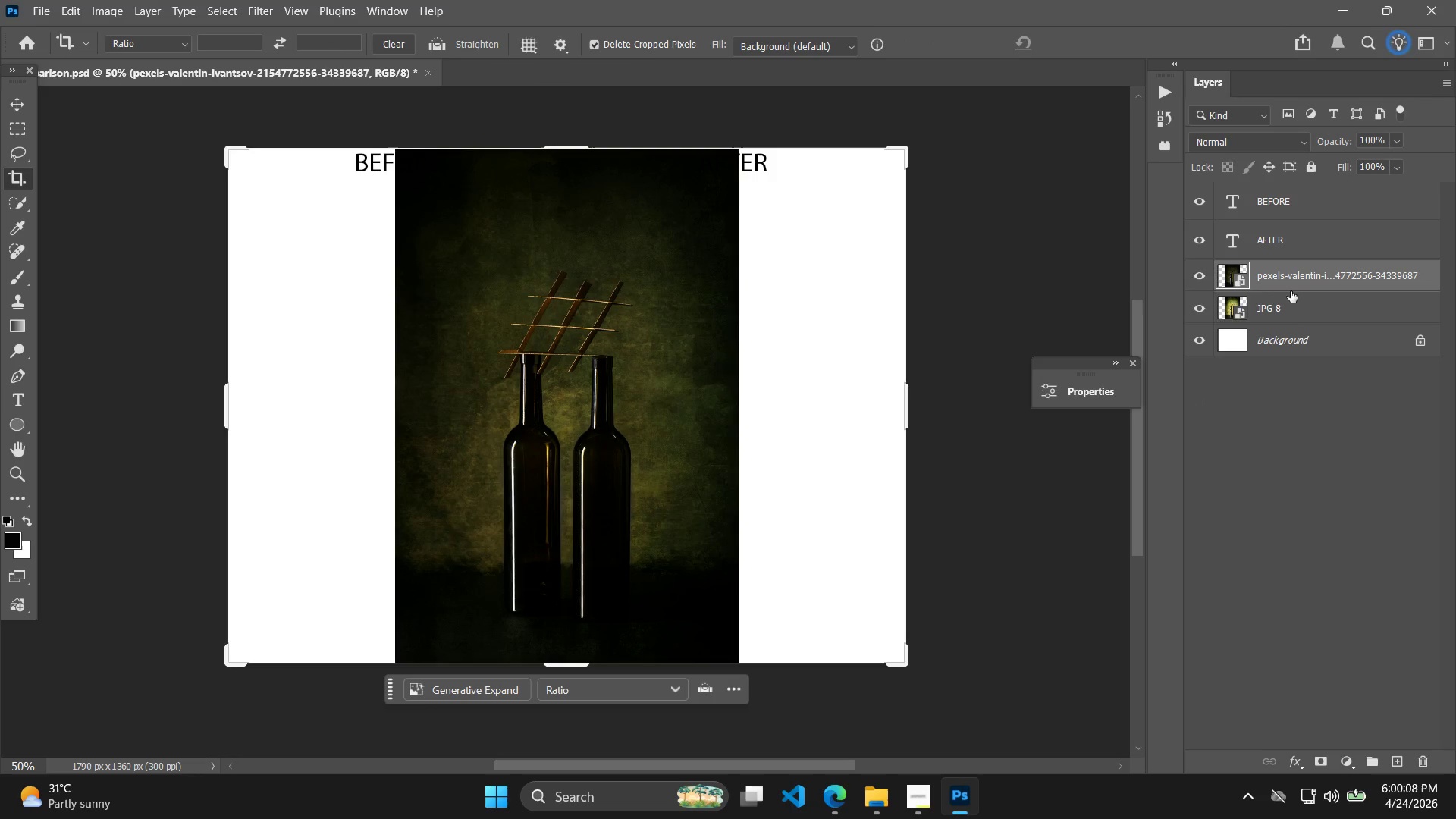 
key(Shift+ShiftLeft)
 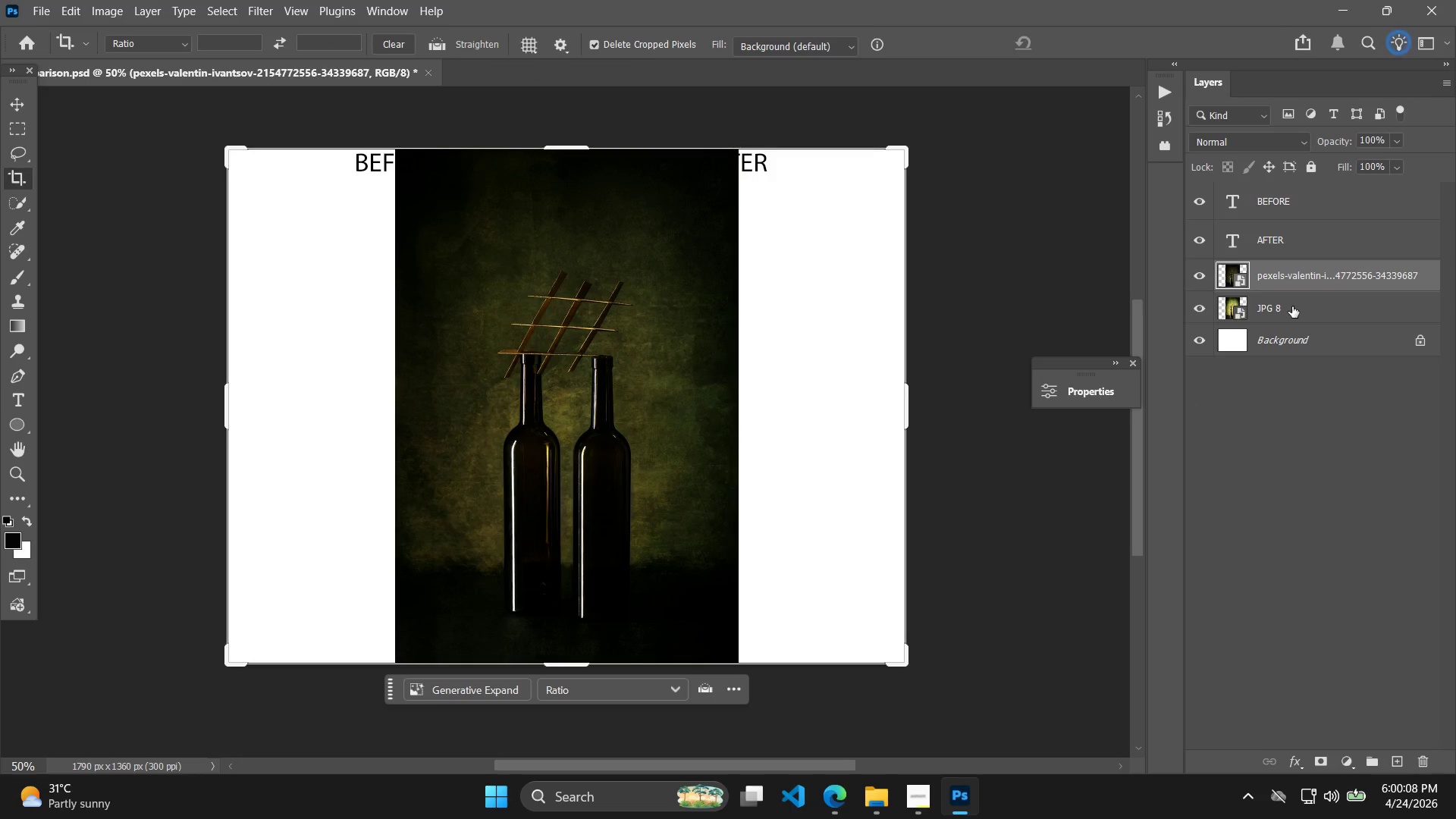 
left_click([1292, 306])
 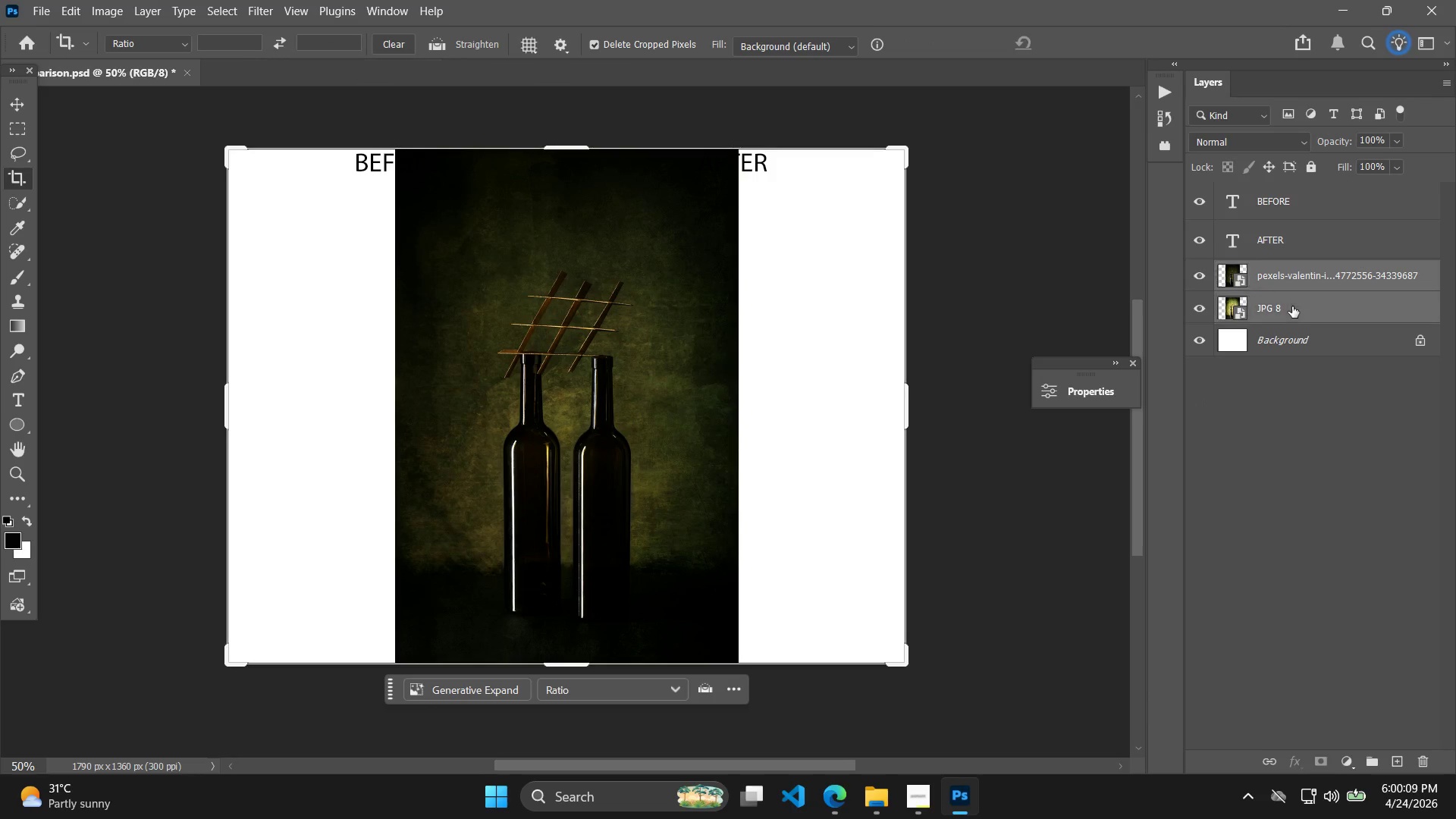 
key(Control+T)
 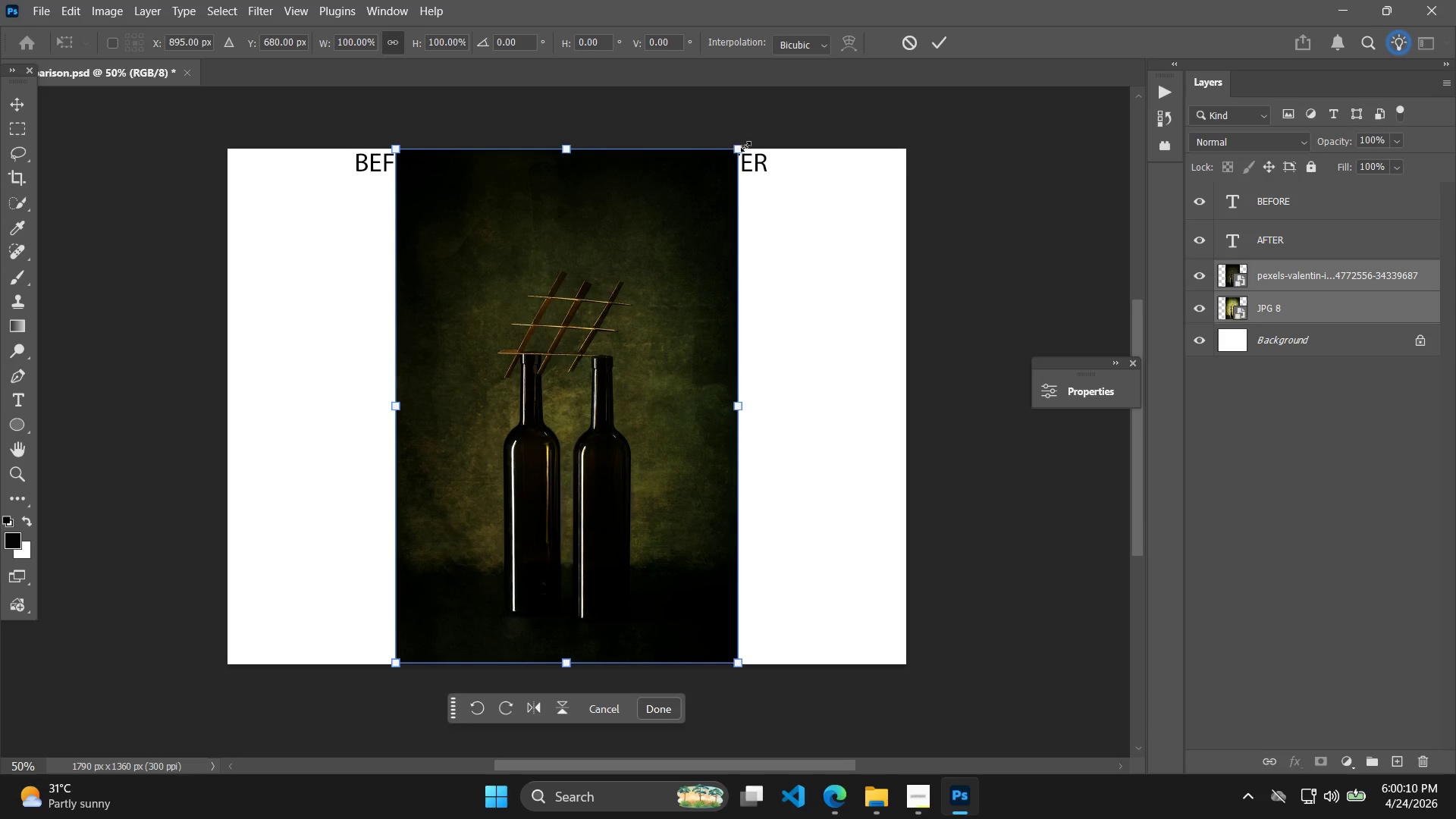 
left_click_drag(start_coordinate=[736, 145], to_coordinate=[682, 222])
 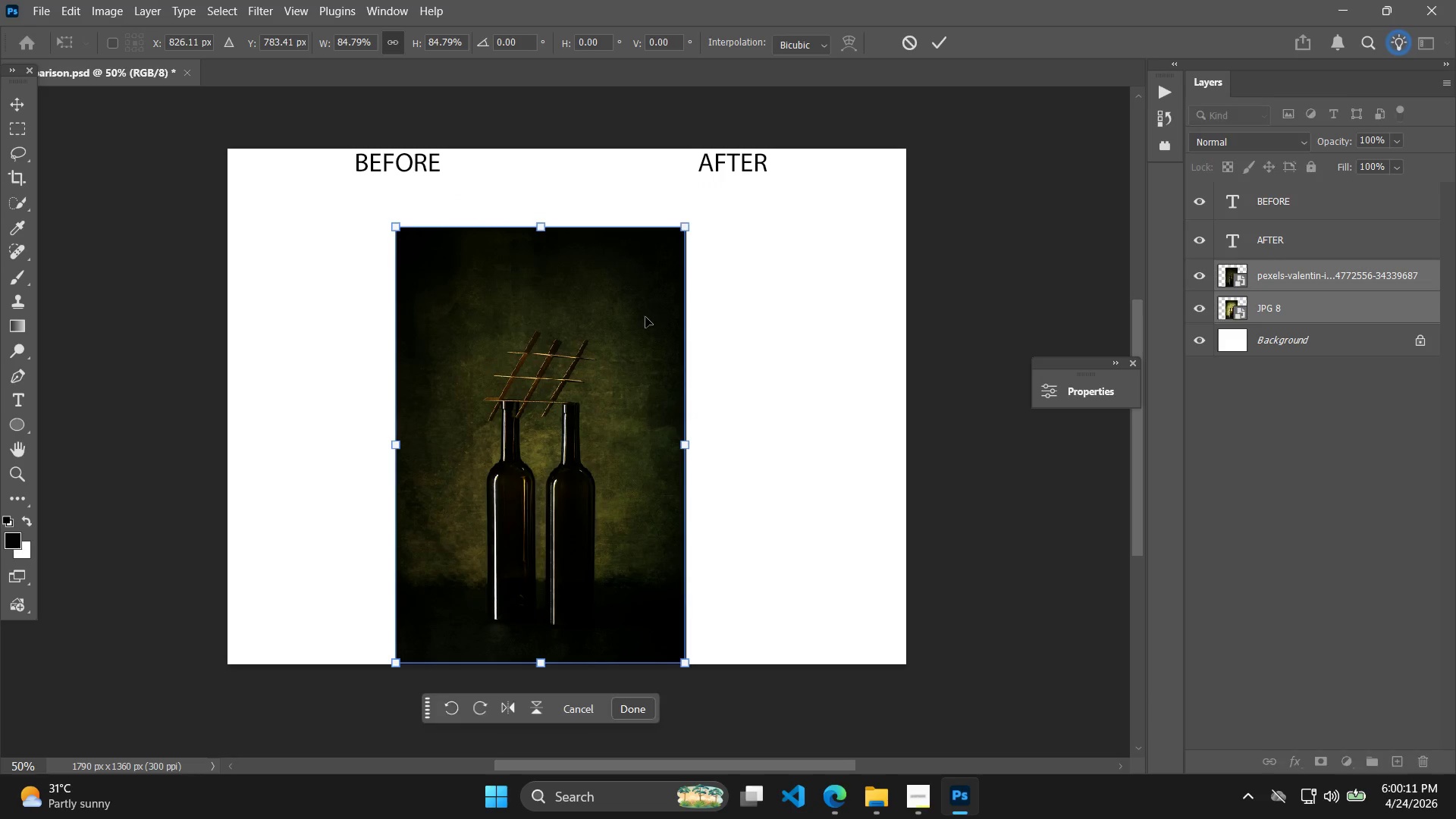 
left_click_drag(start_coordinate=[617, 342], to_coordinate=[477, 315])
 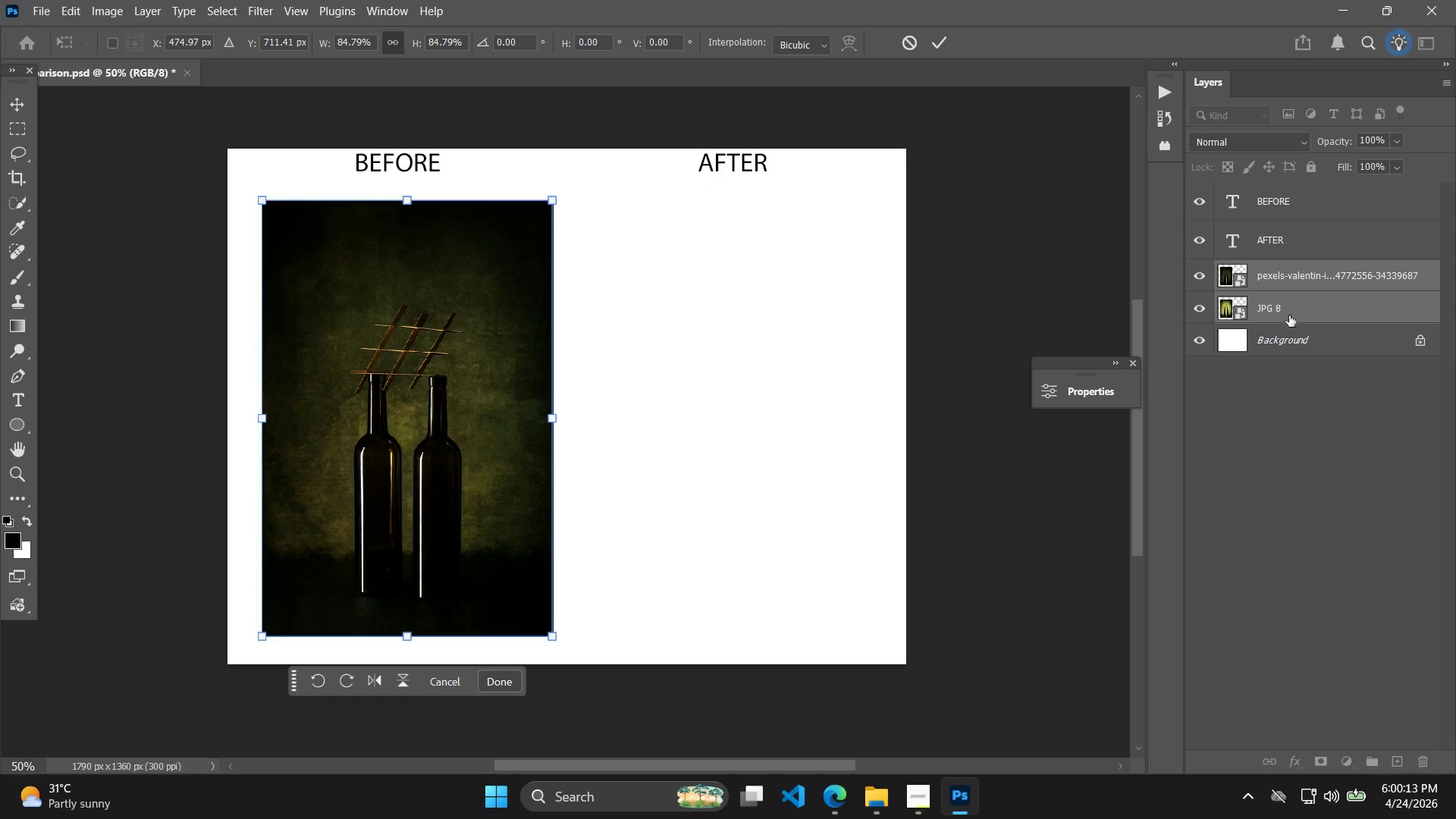 
left_click([1307, 310])
 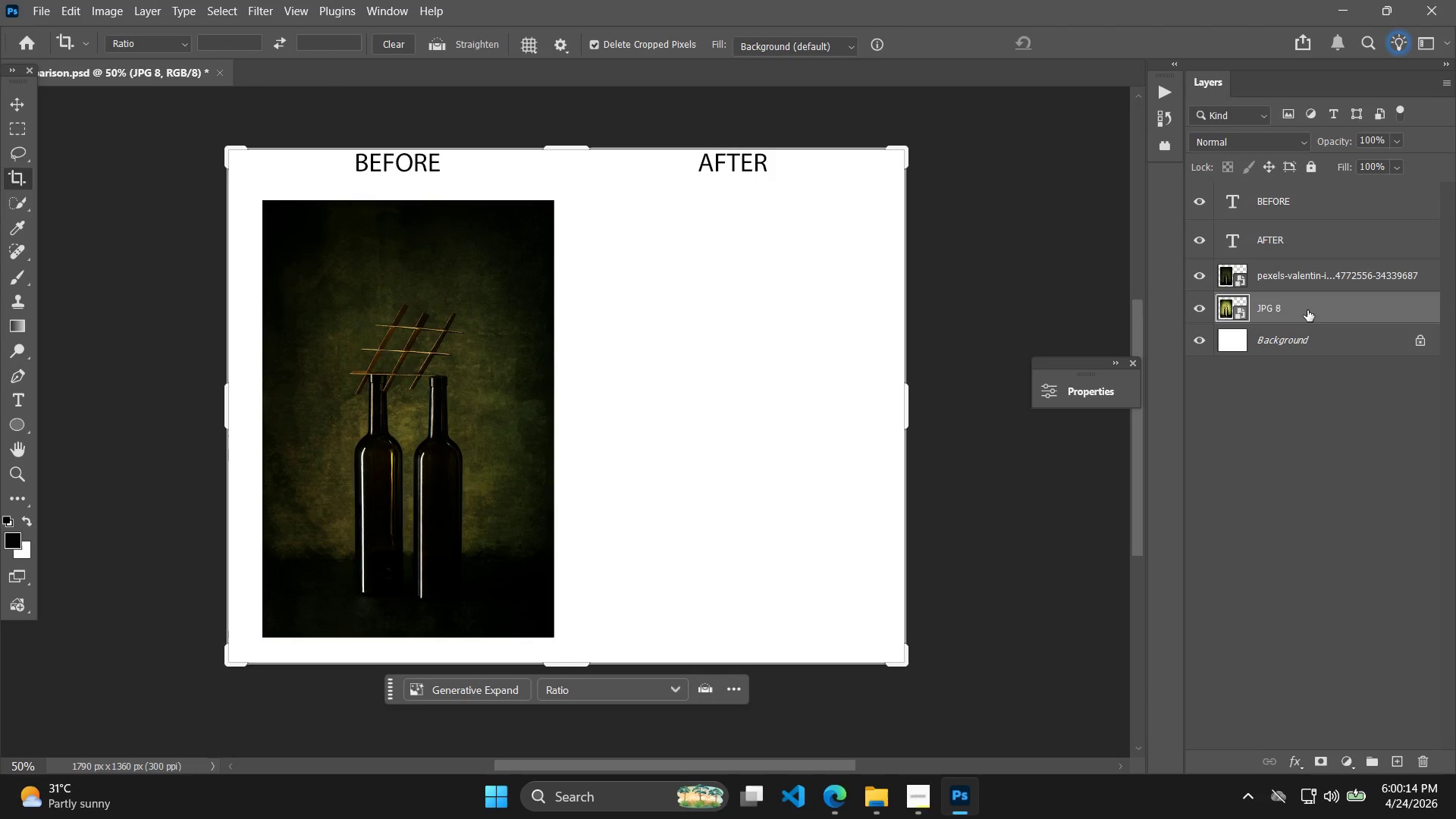 
key(Control+T)
 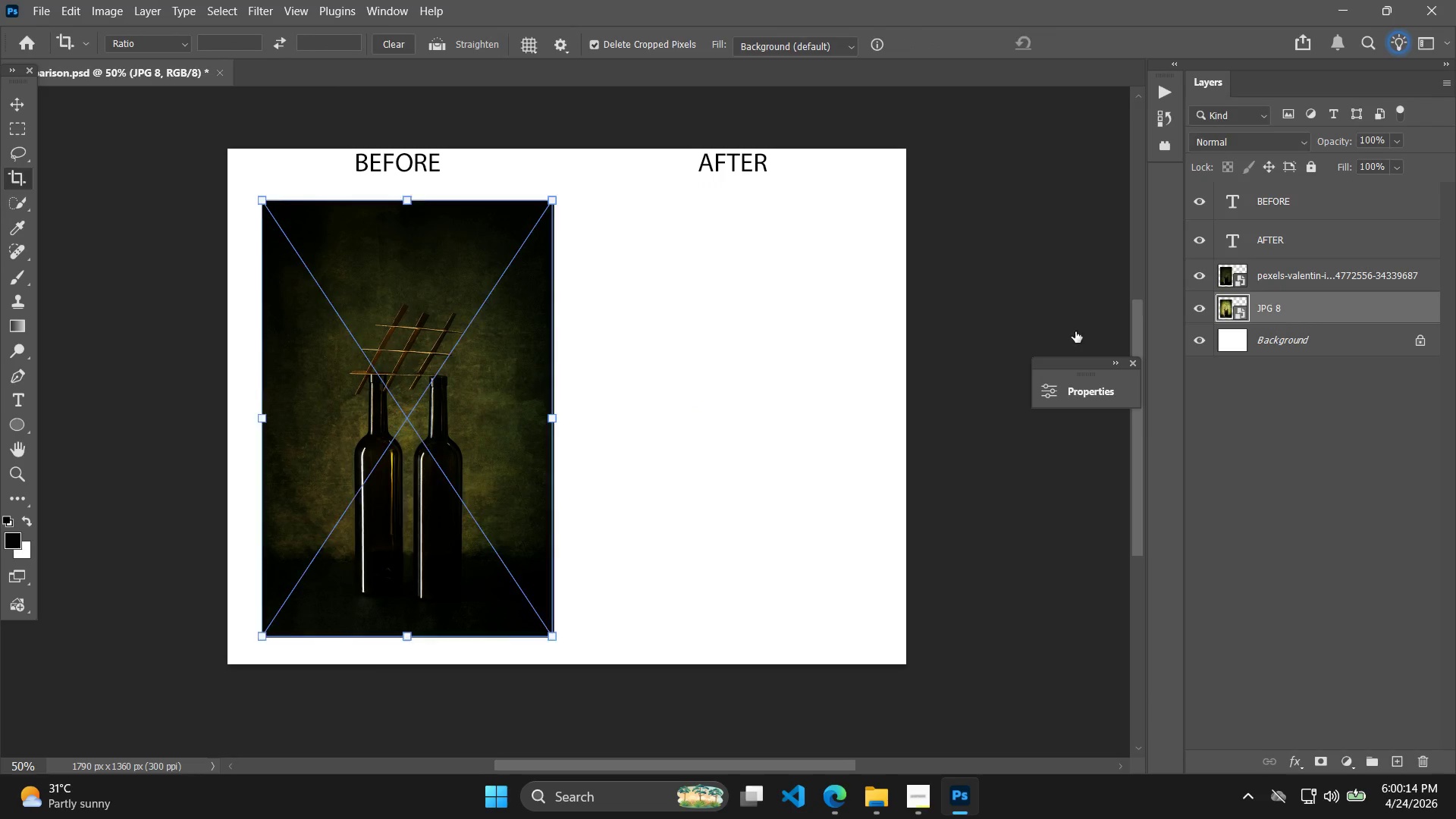 
hold_key(key=ShiftLeft, duration=1.36)
left_click_drag(start_coordinate=[453, 408], to_coordinate=[776, 419])
 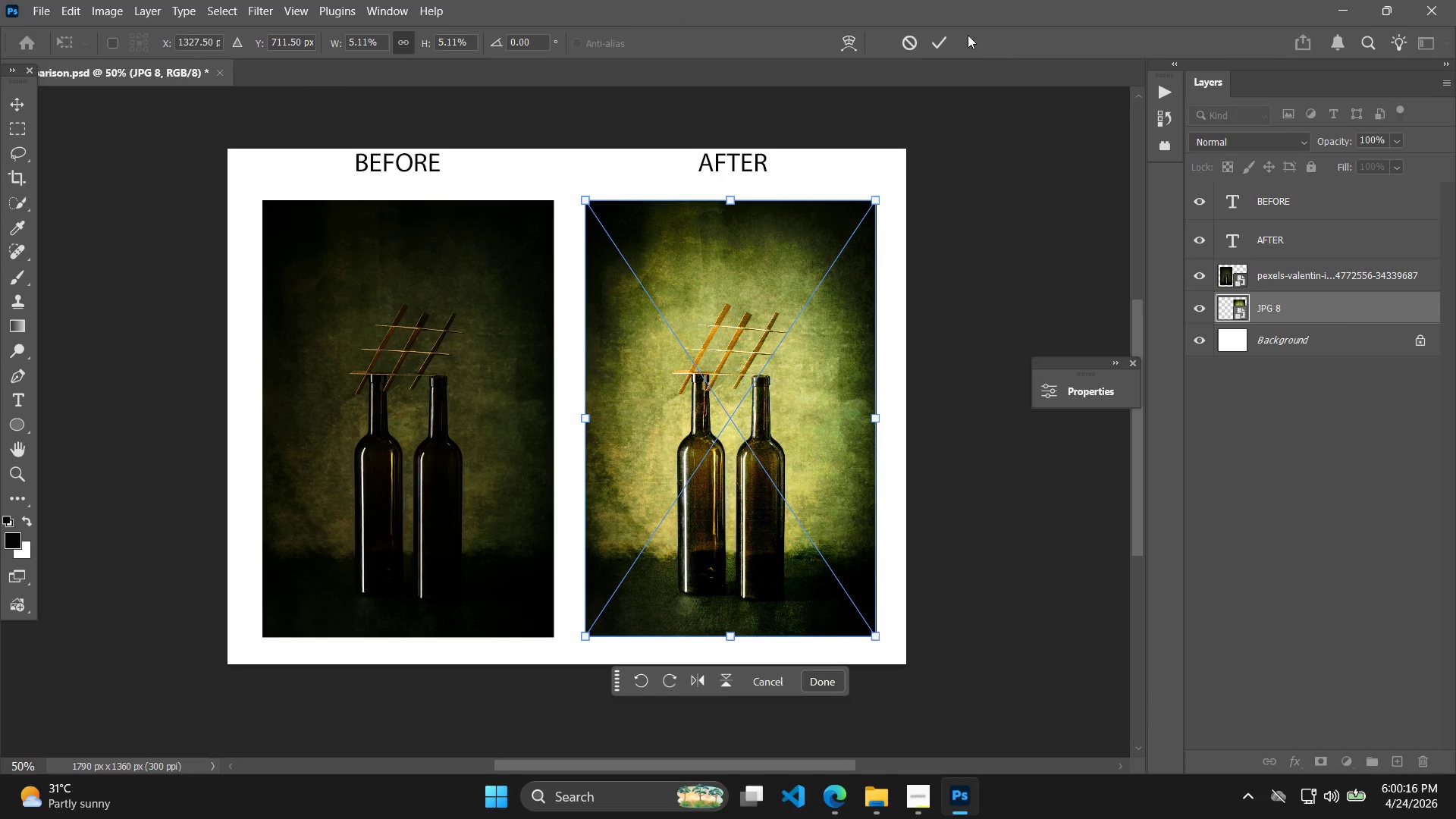 
left_click([949, 36])
 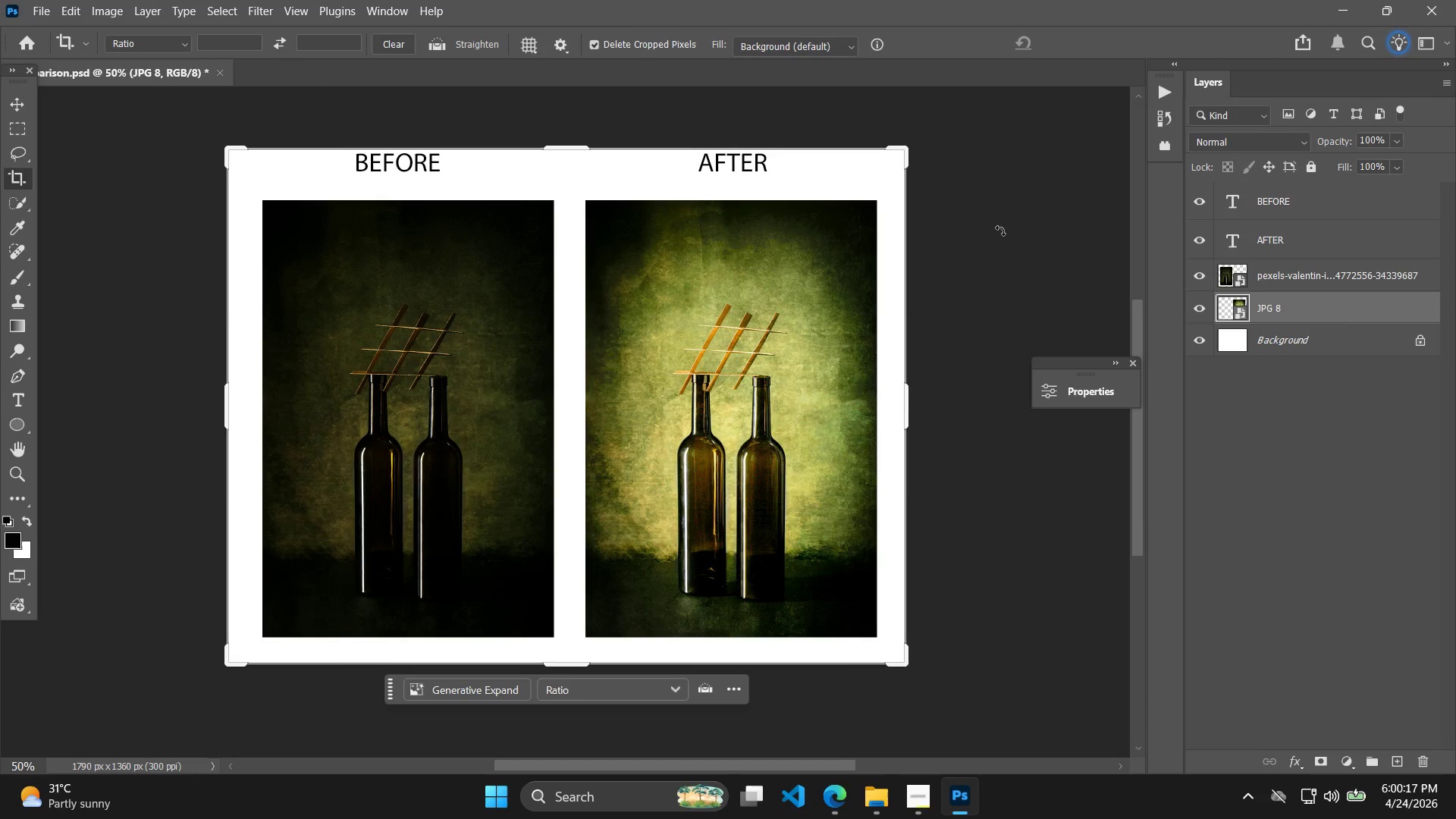 
left_click([1000, 231])
 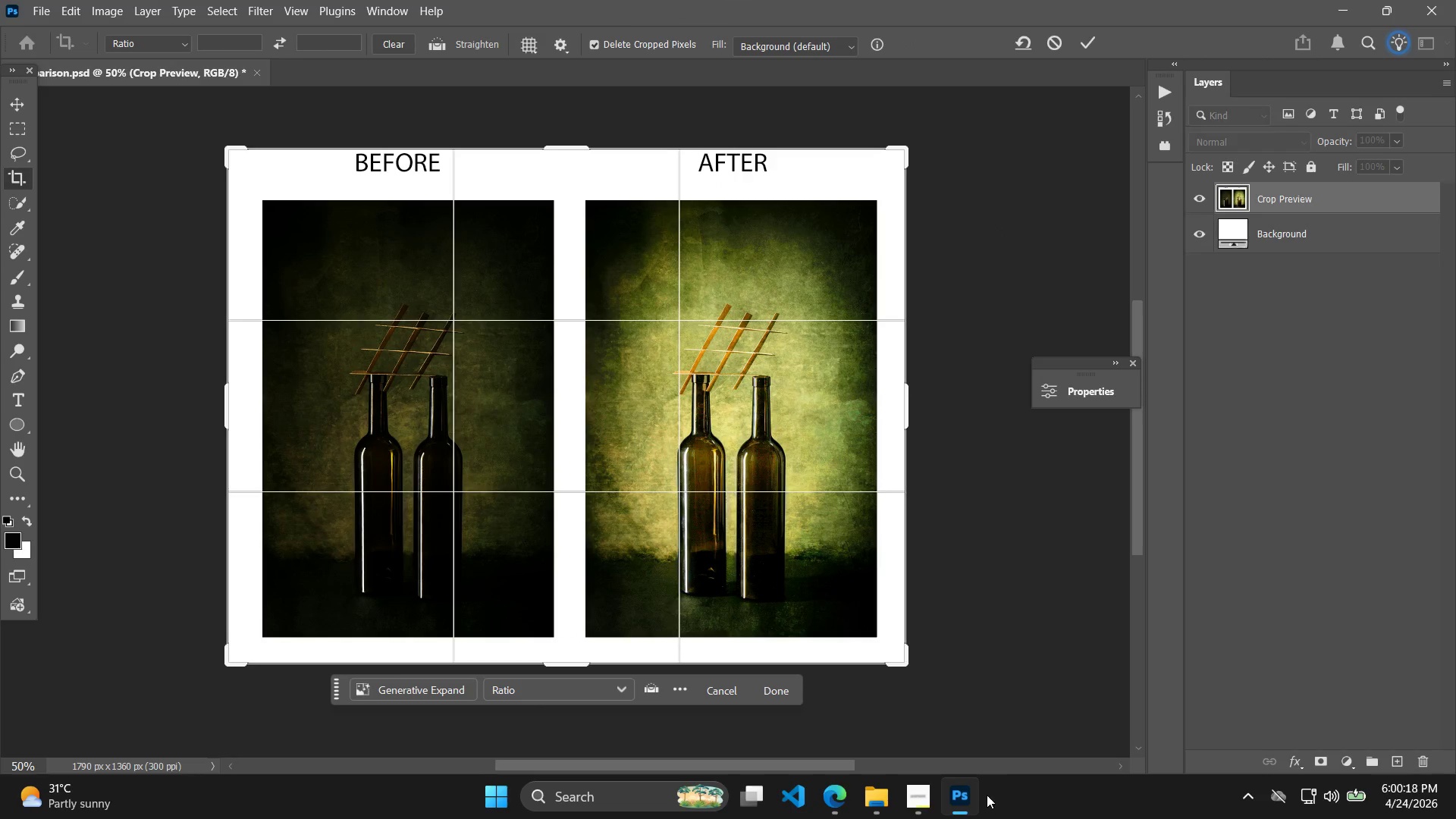 
left_click([916, 792])